 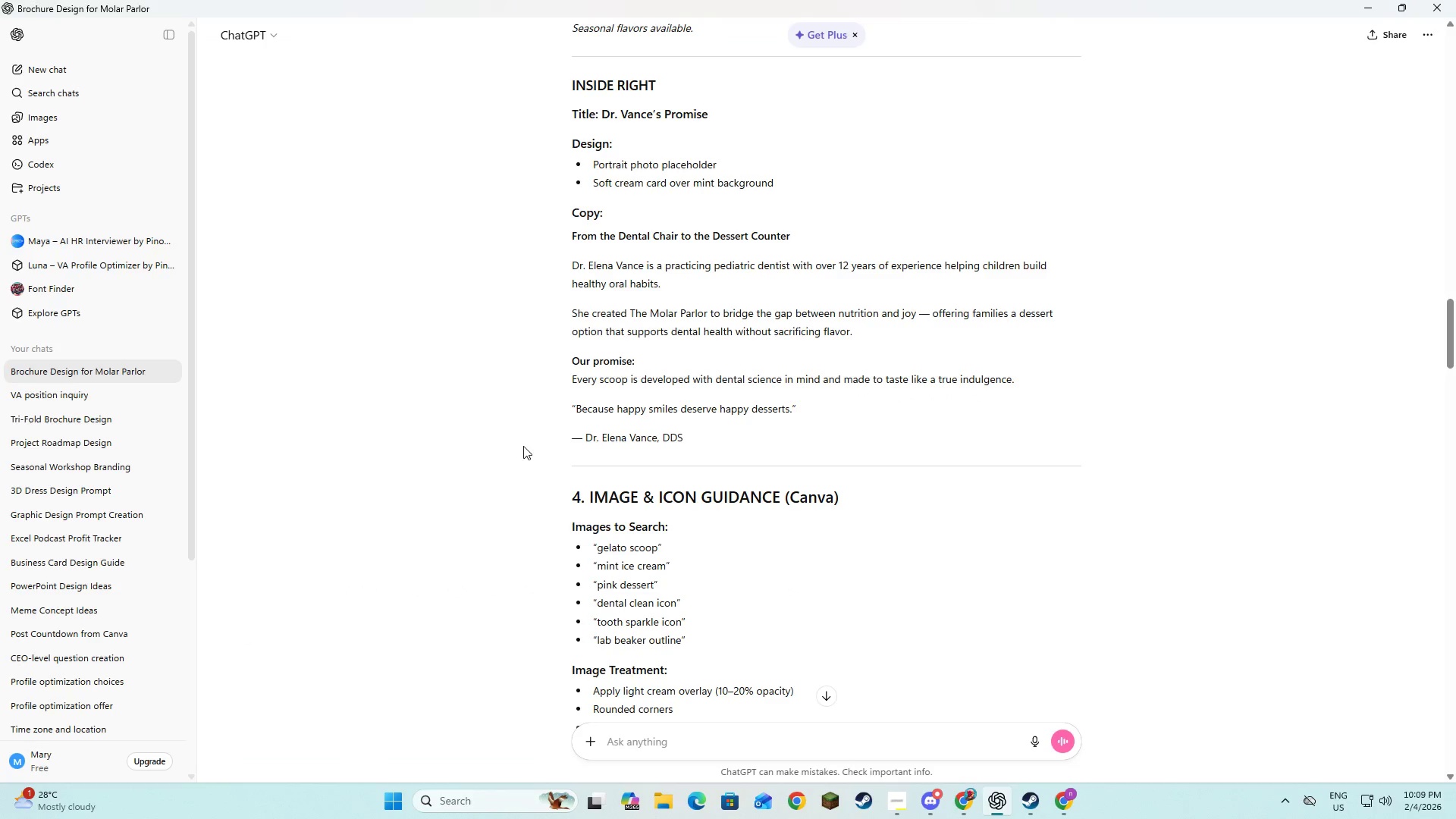 
key(Alt+Tab)
 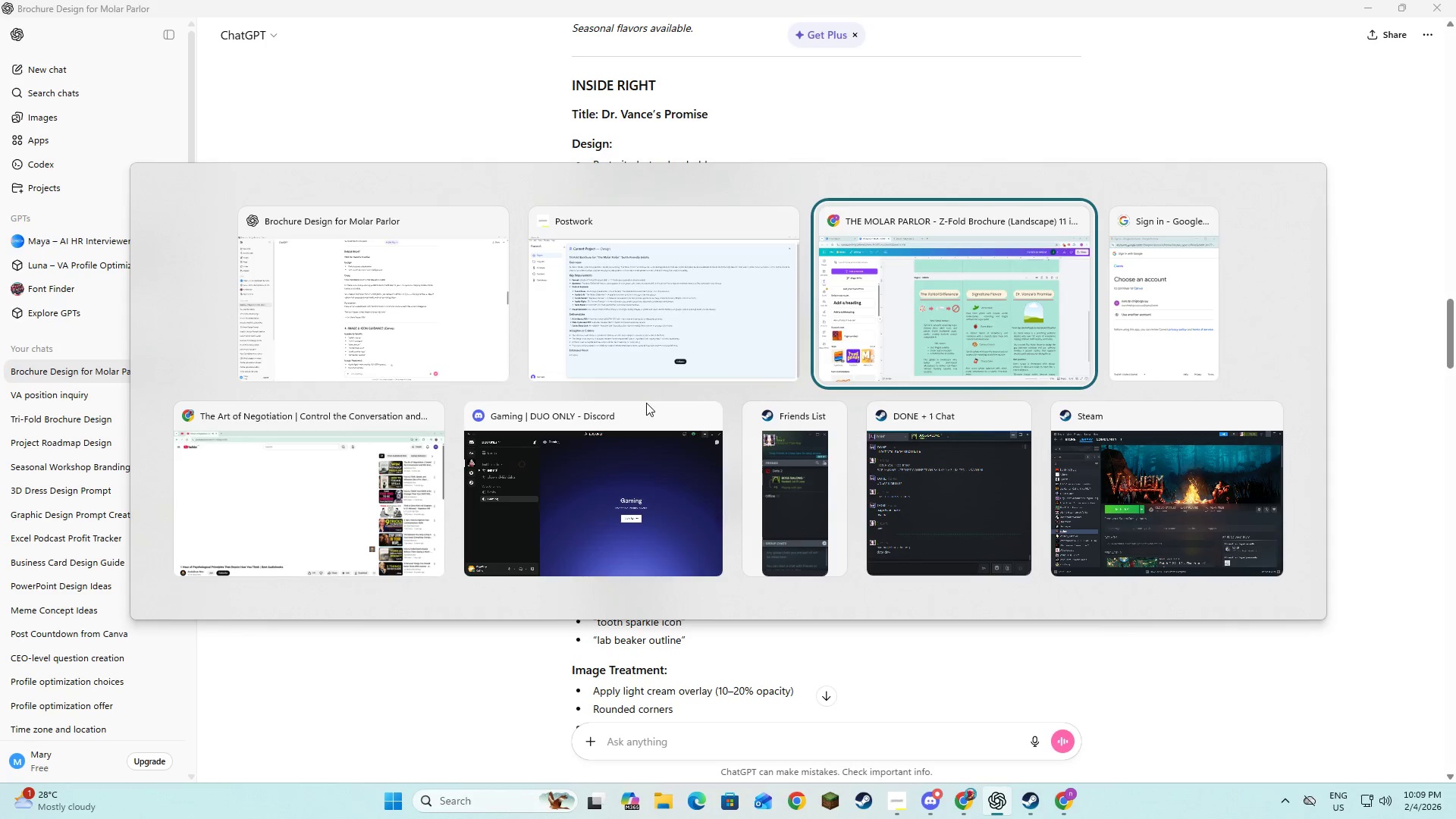 
key(Alt+Tab)
 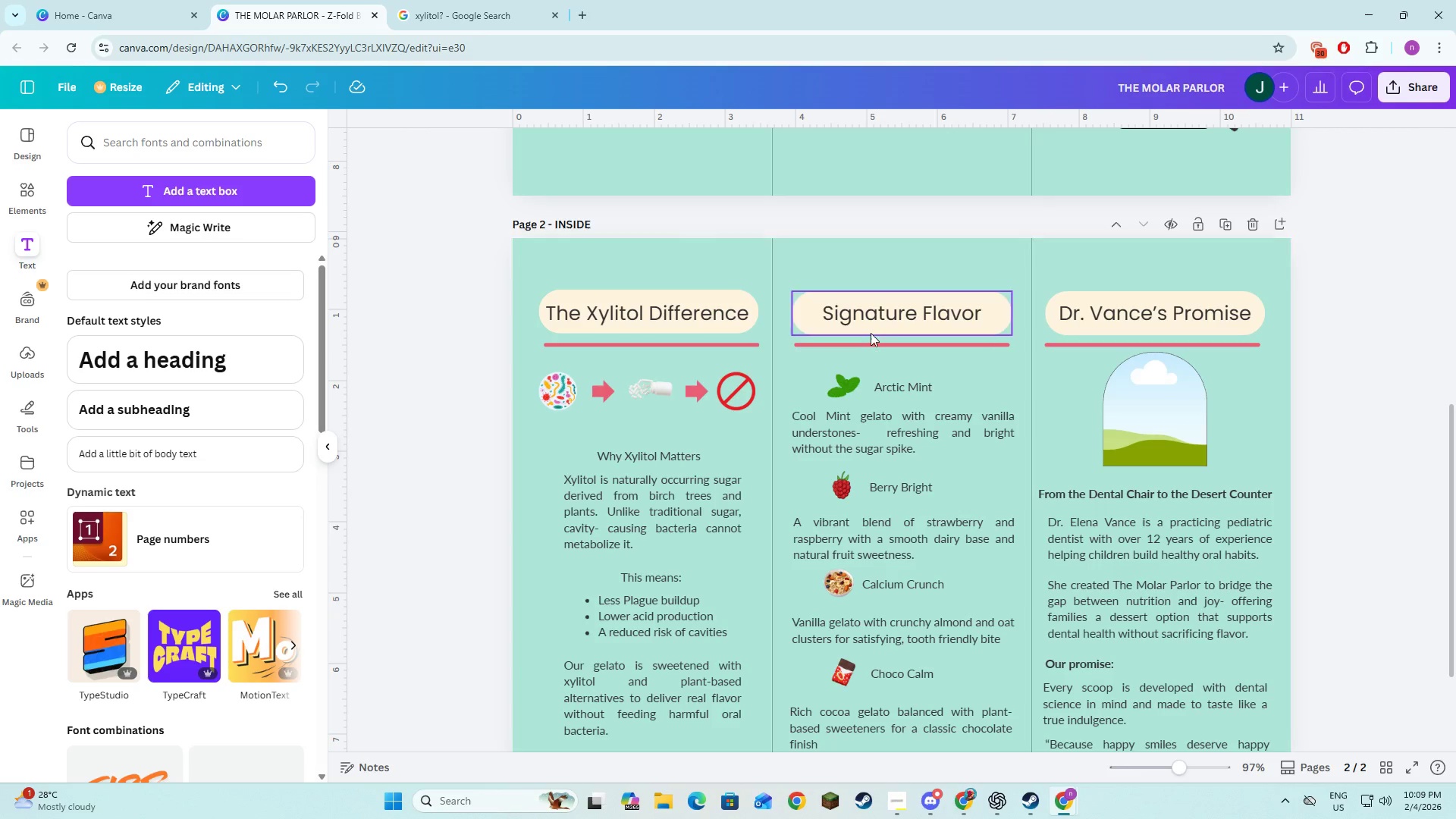 
scroll: coordinate [924, 325], scroll_direction: up, amount: 3.0
 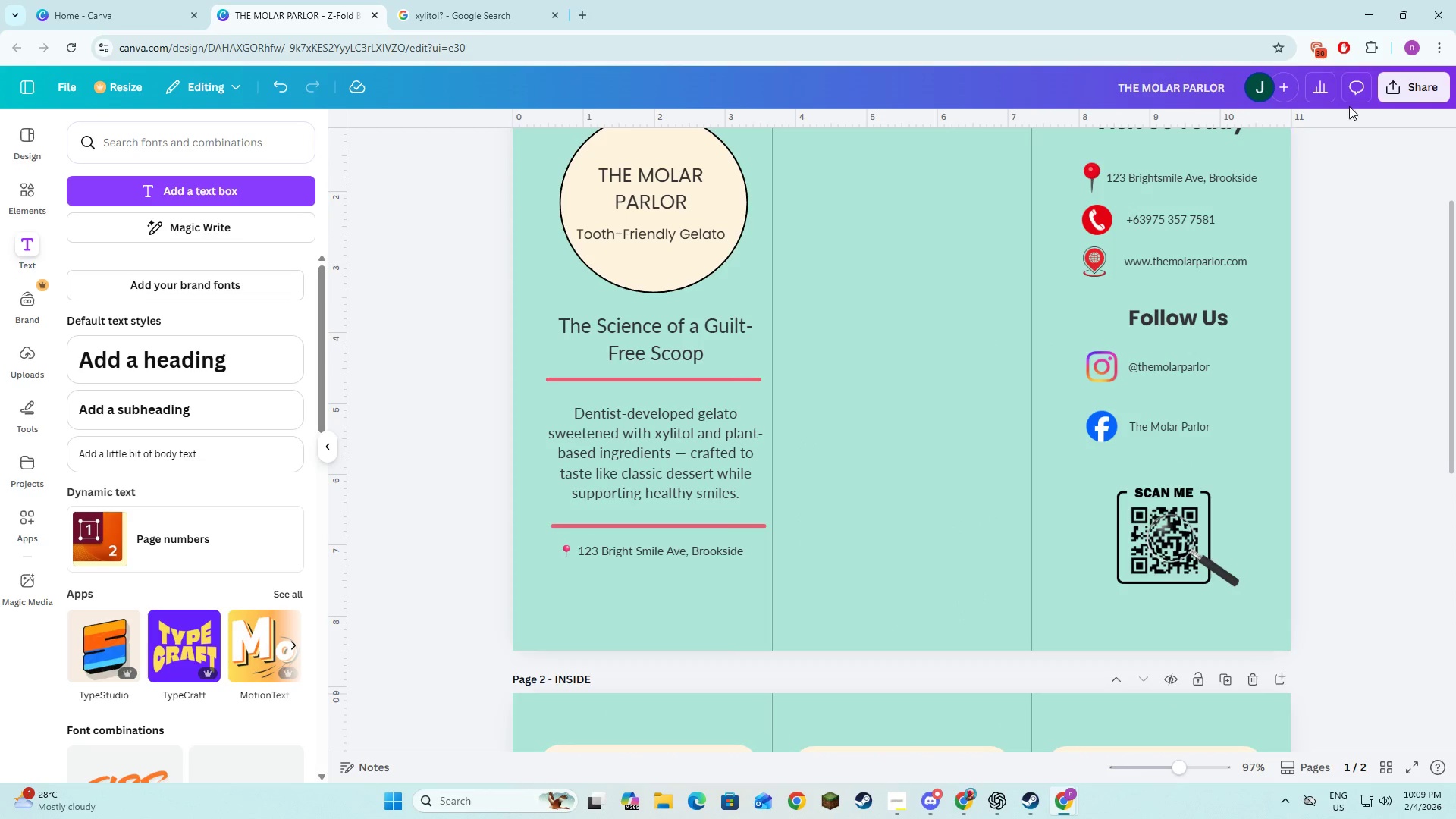 
left_click([1412, 89])
 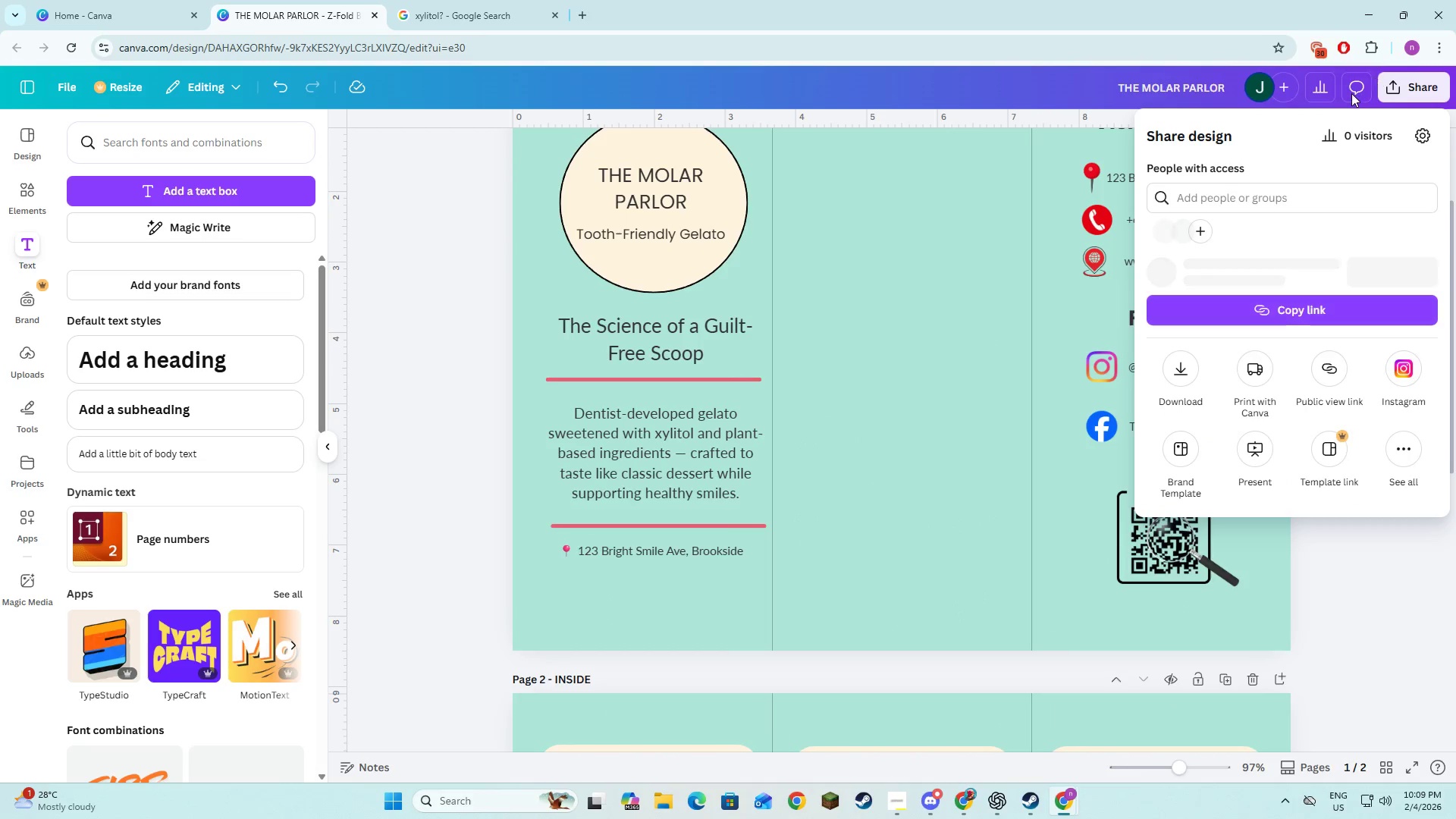 
key(Alt+AltLeft)
 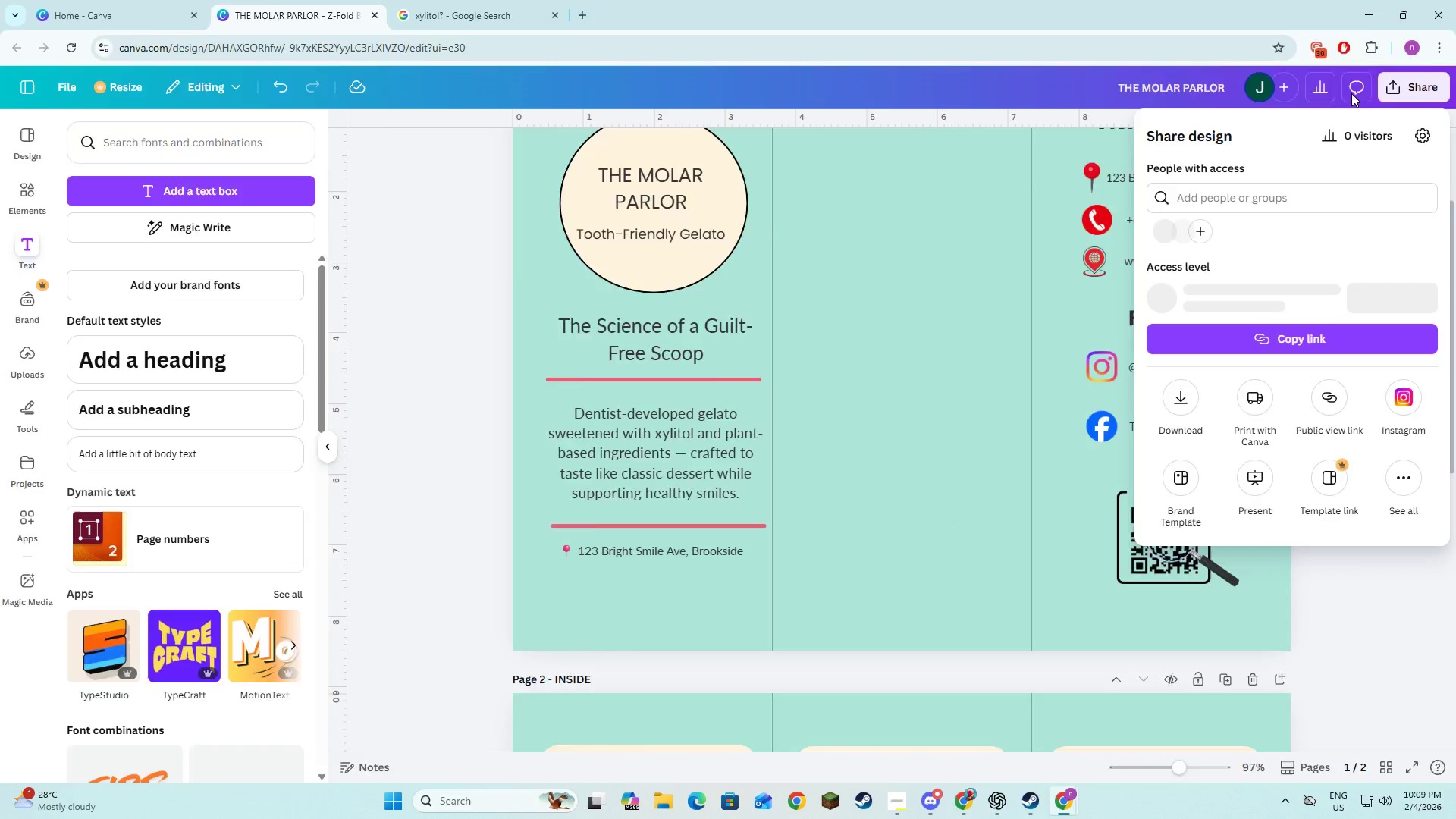 
key(Alt+Tab)
 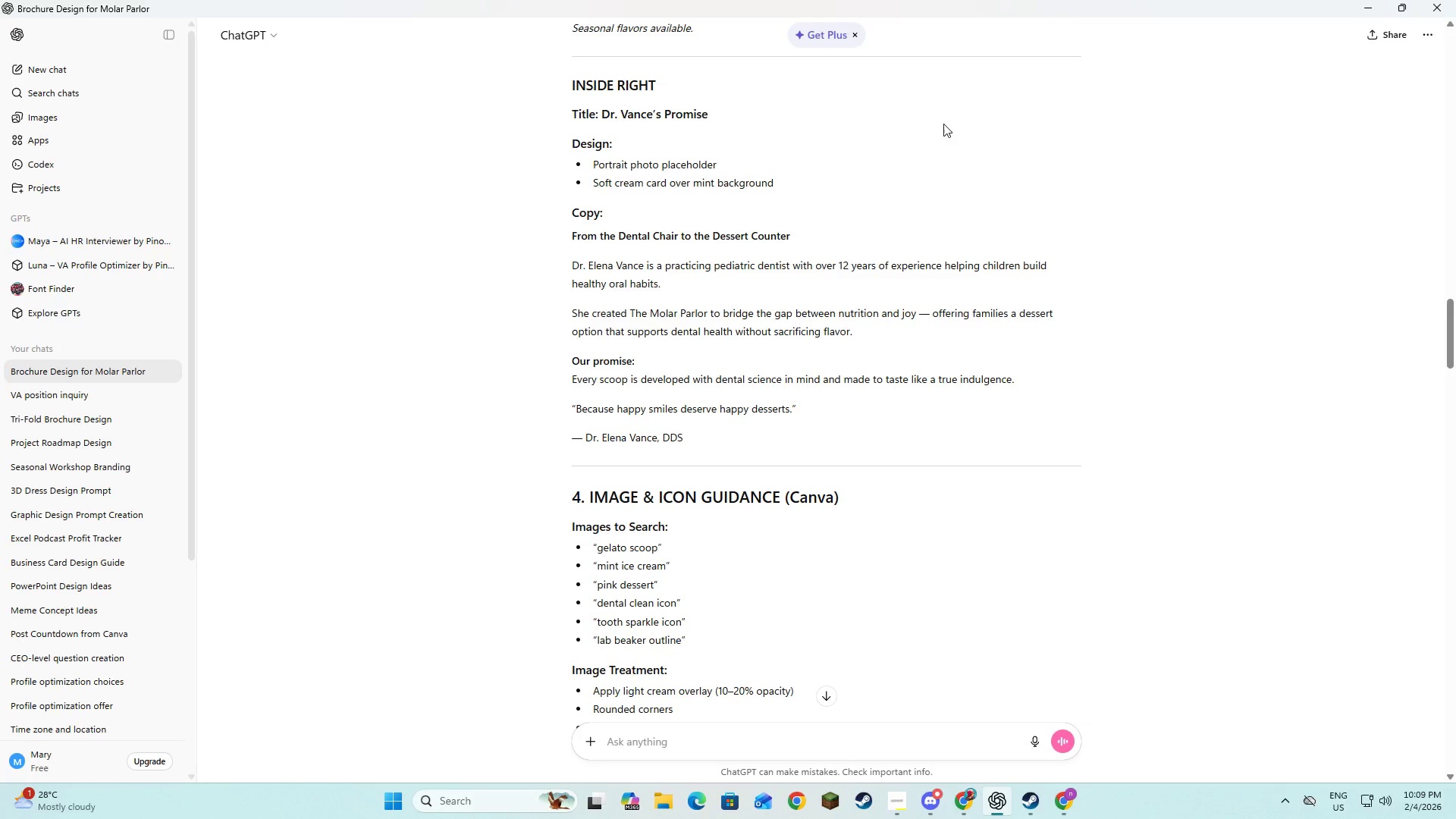 
key(Alt+Tab)
 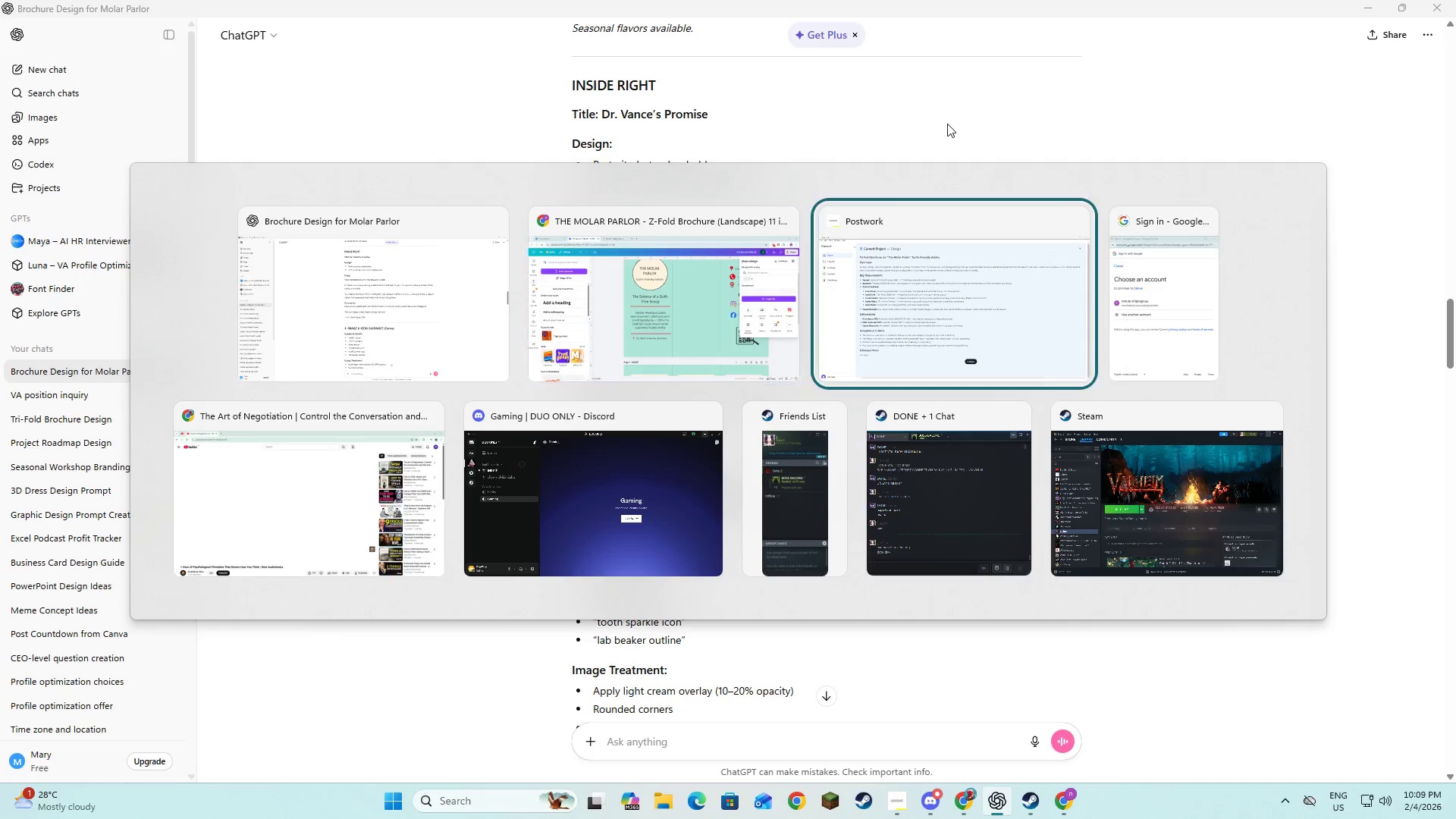 
key(Alt+Tab)